 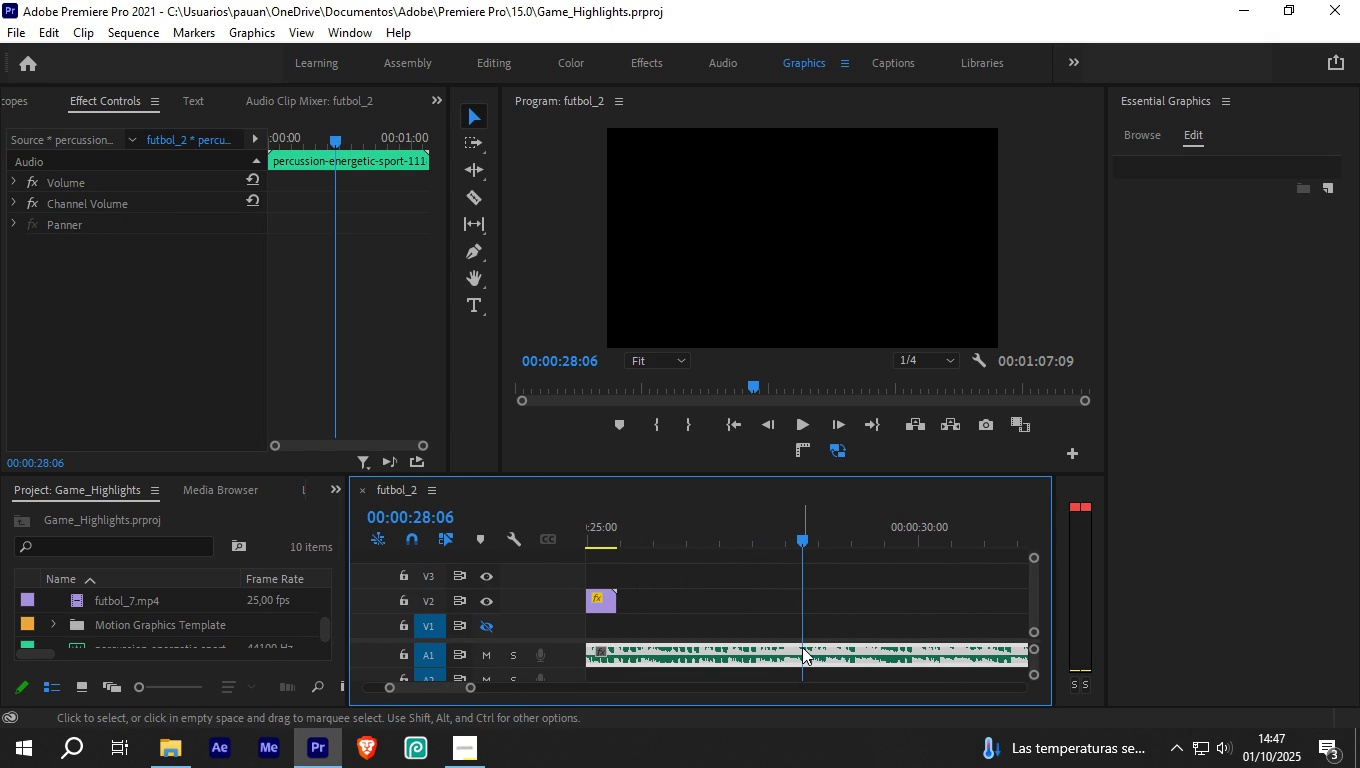 
left_click([472, 193])
 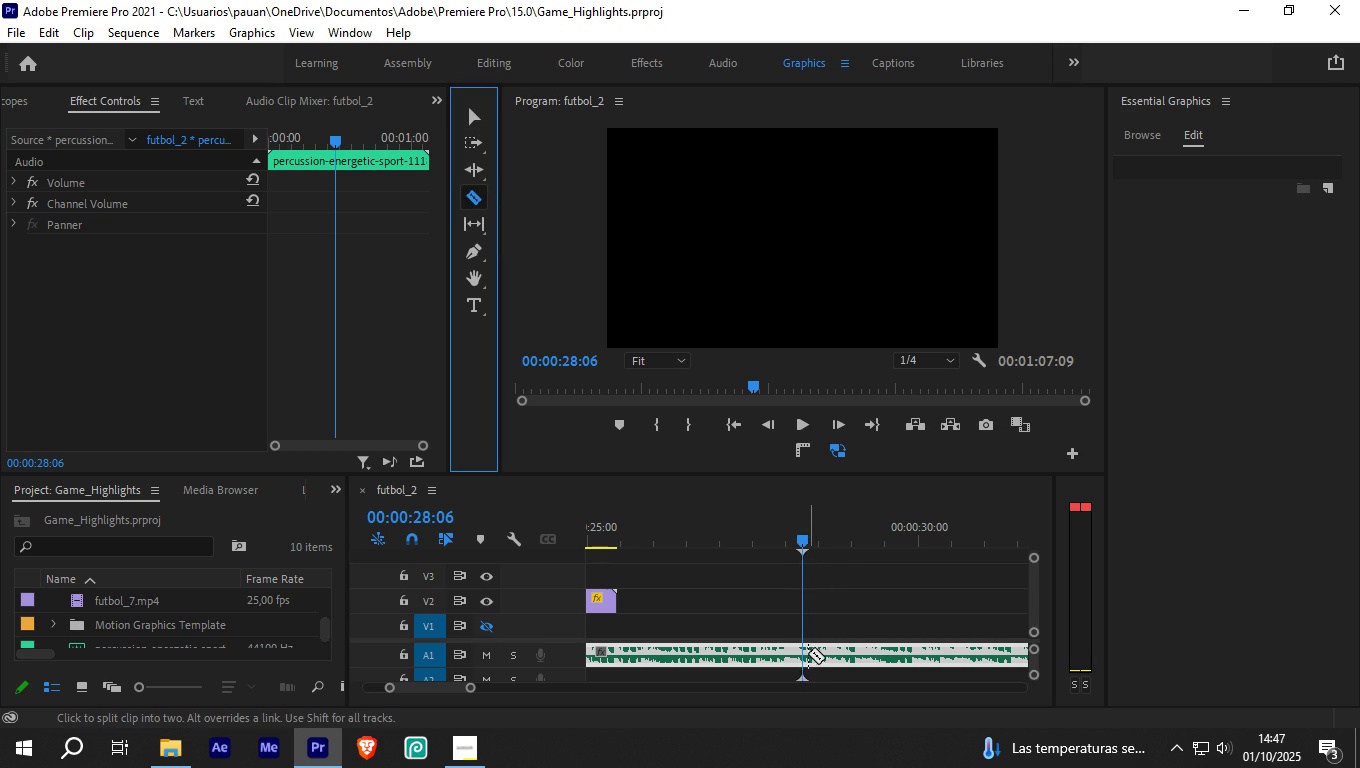 
left_click([802, 653])
 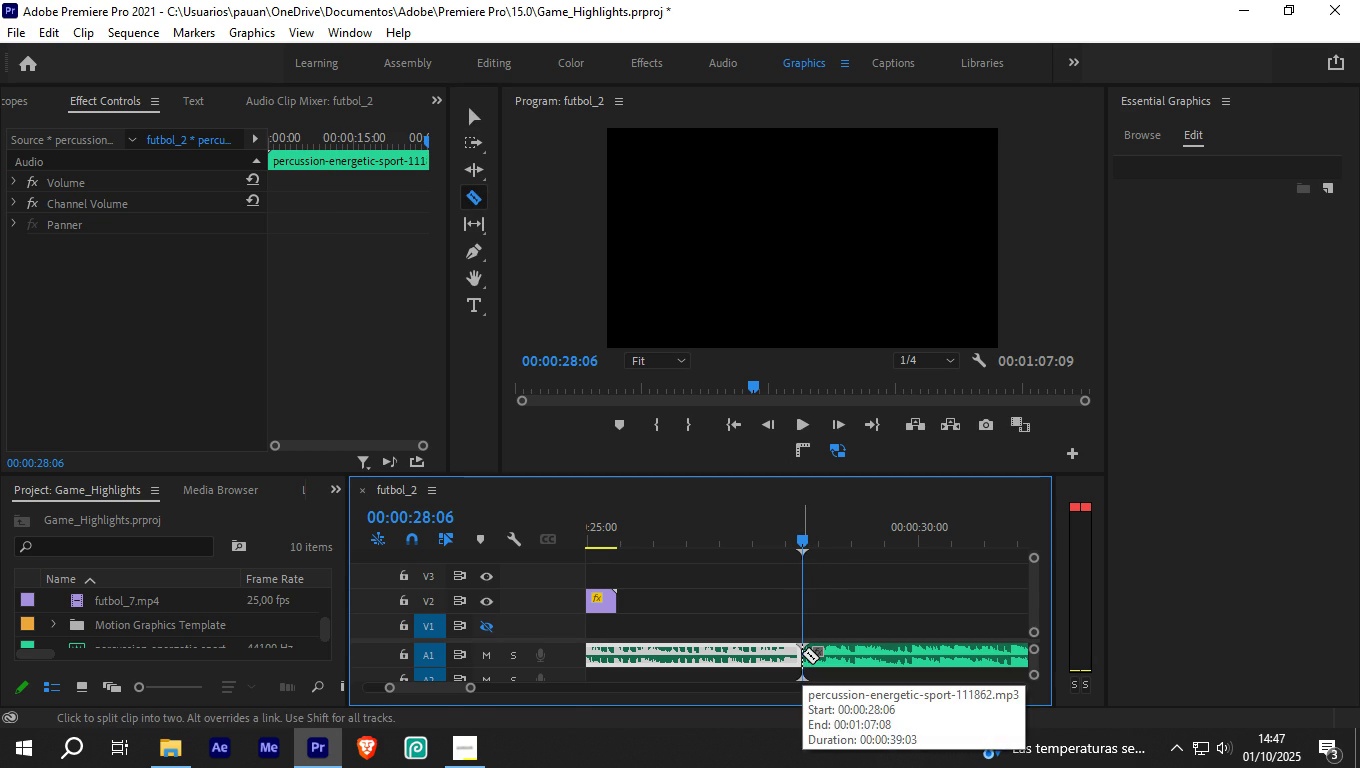 
key(V)
 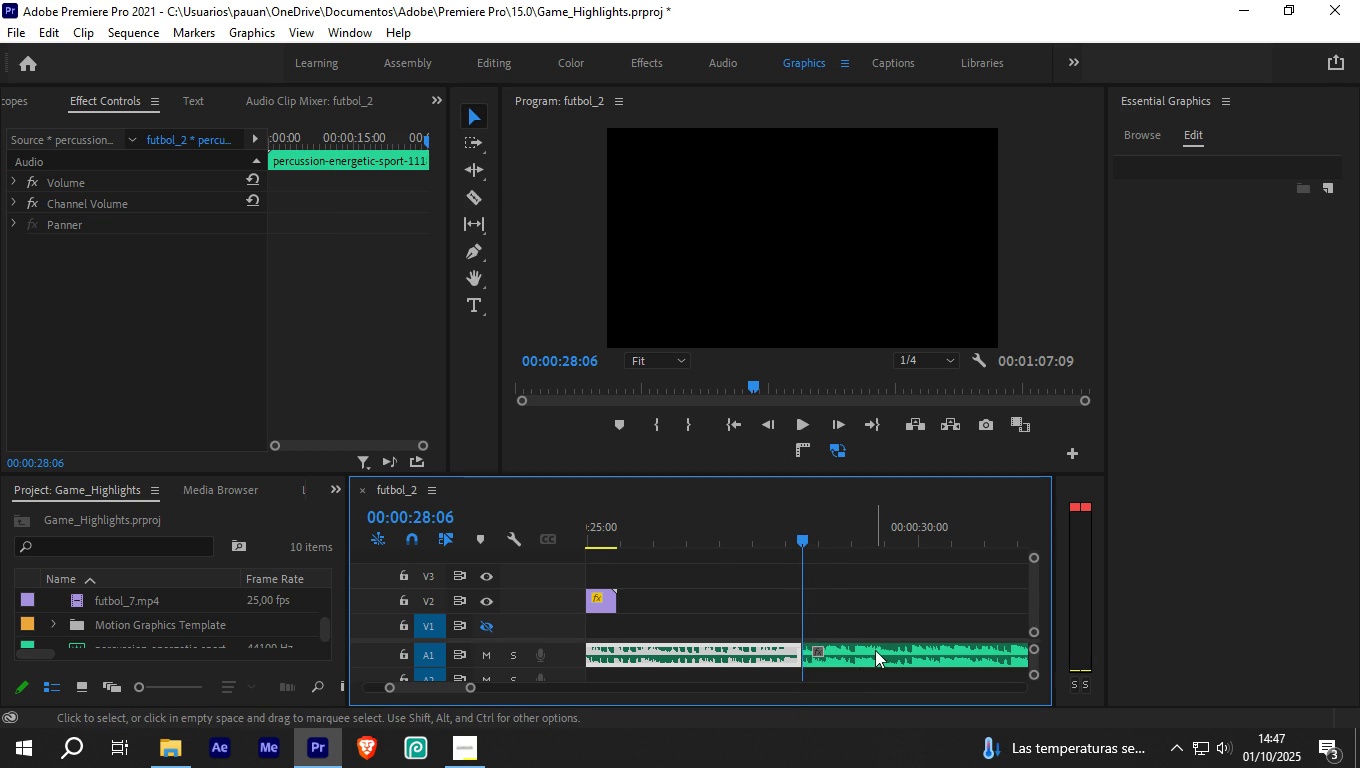 
left_click([875, 650])
 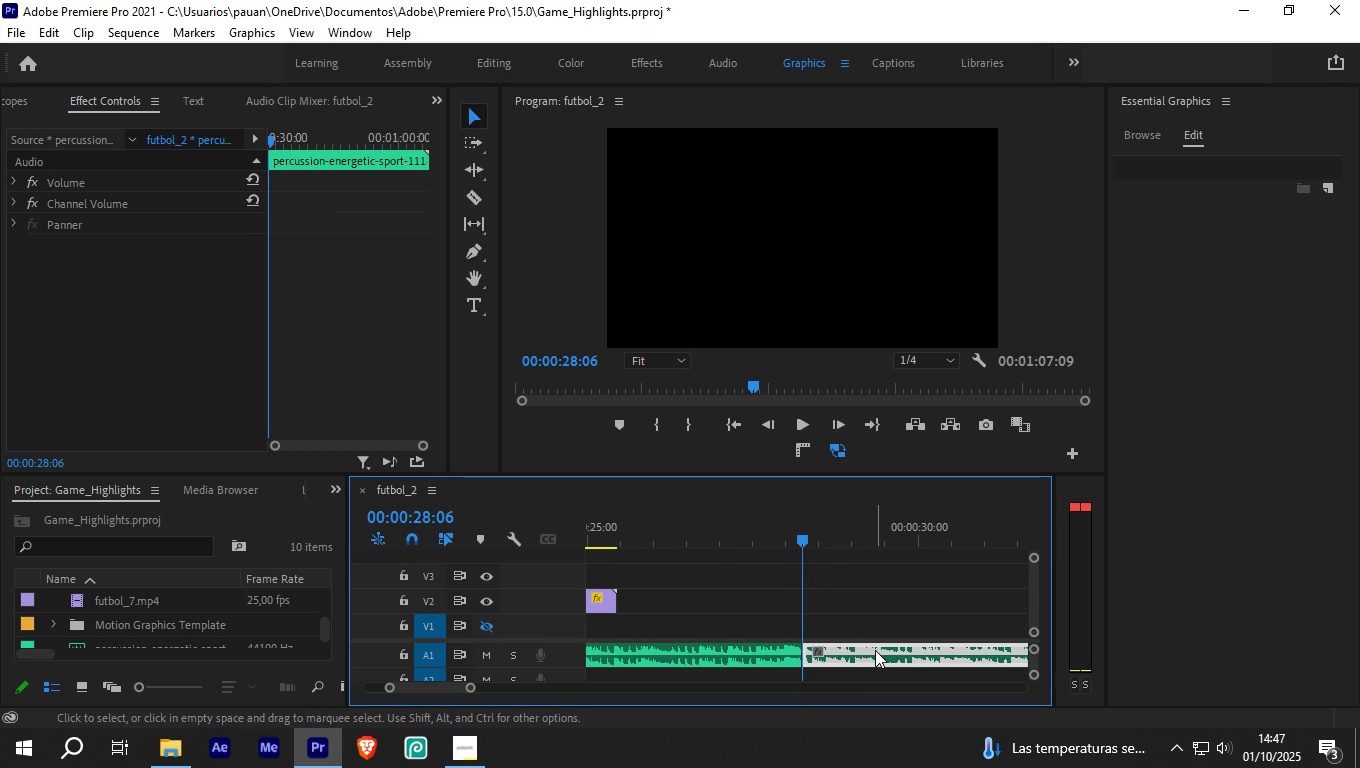 
key(Delete)